 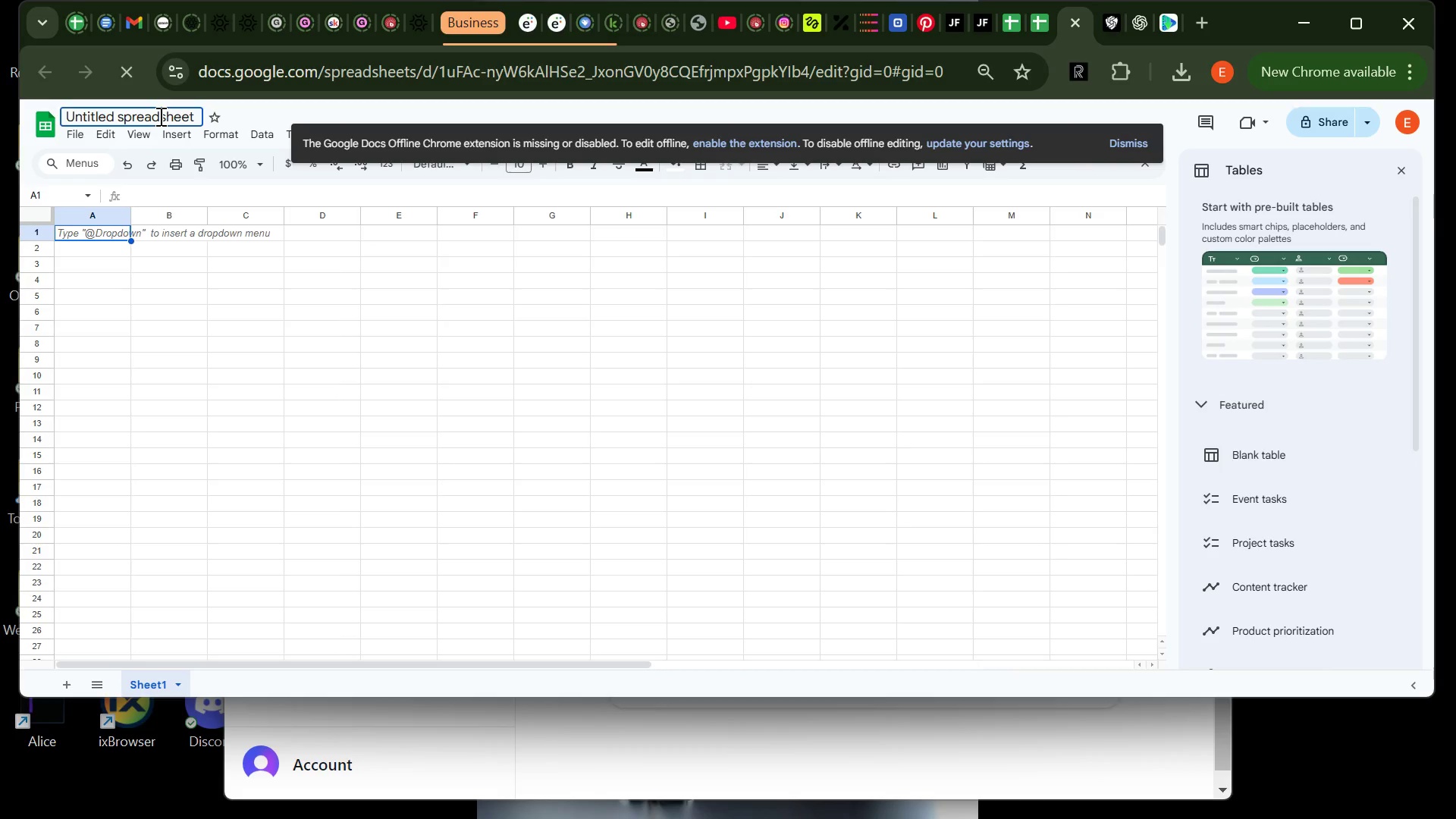 
key(Control+A)
 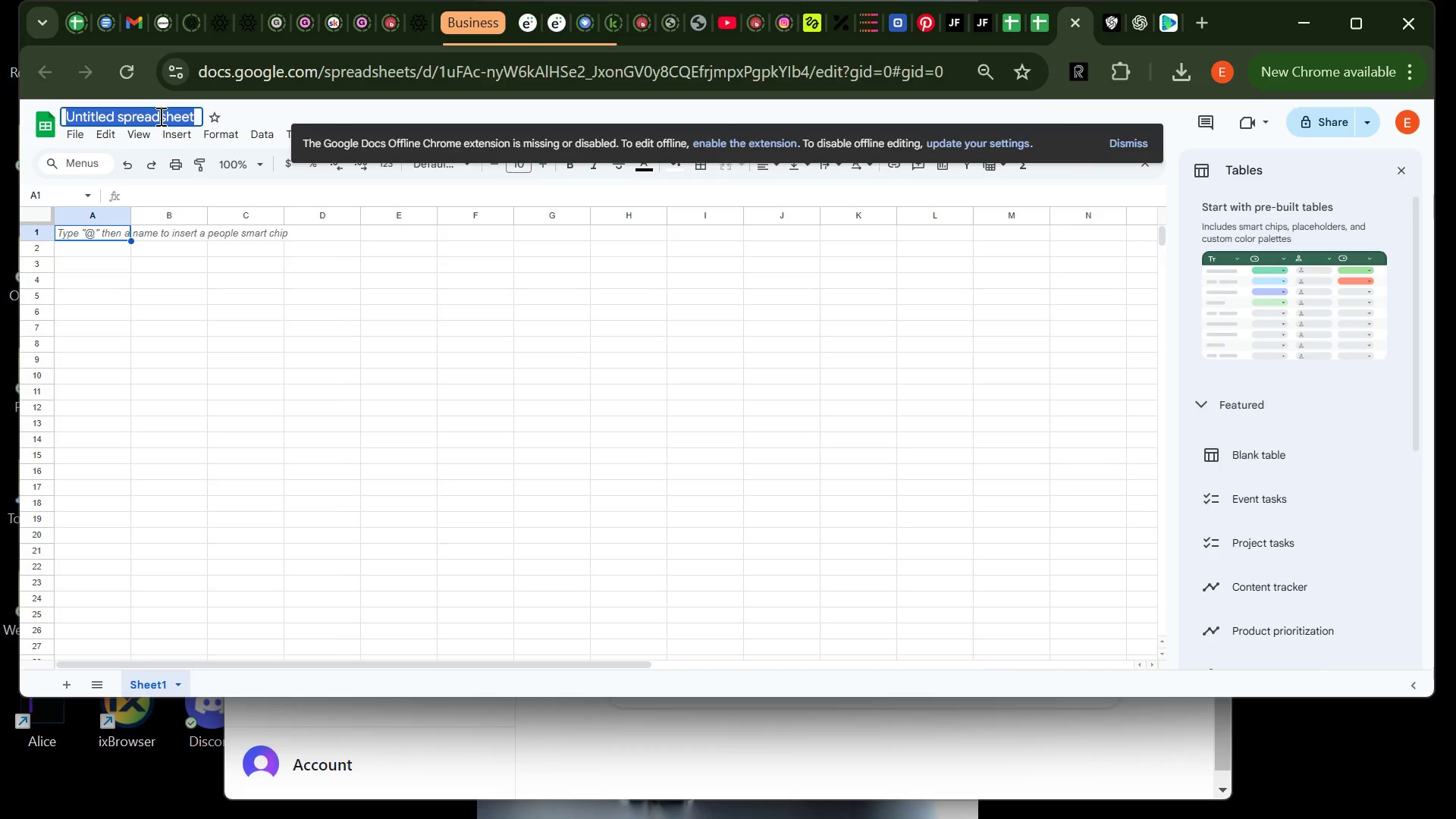 
type(Elysian Strategy Group )
 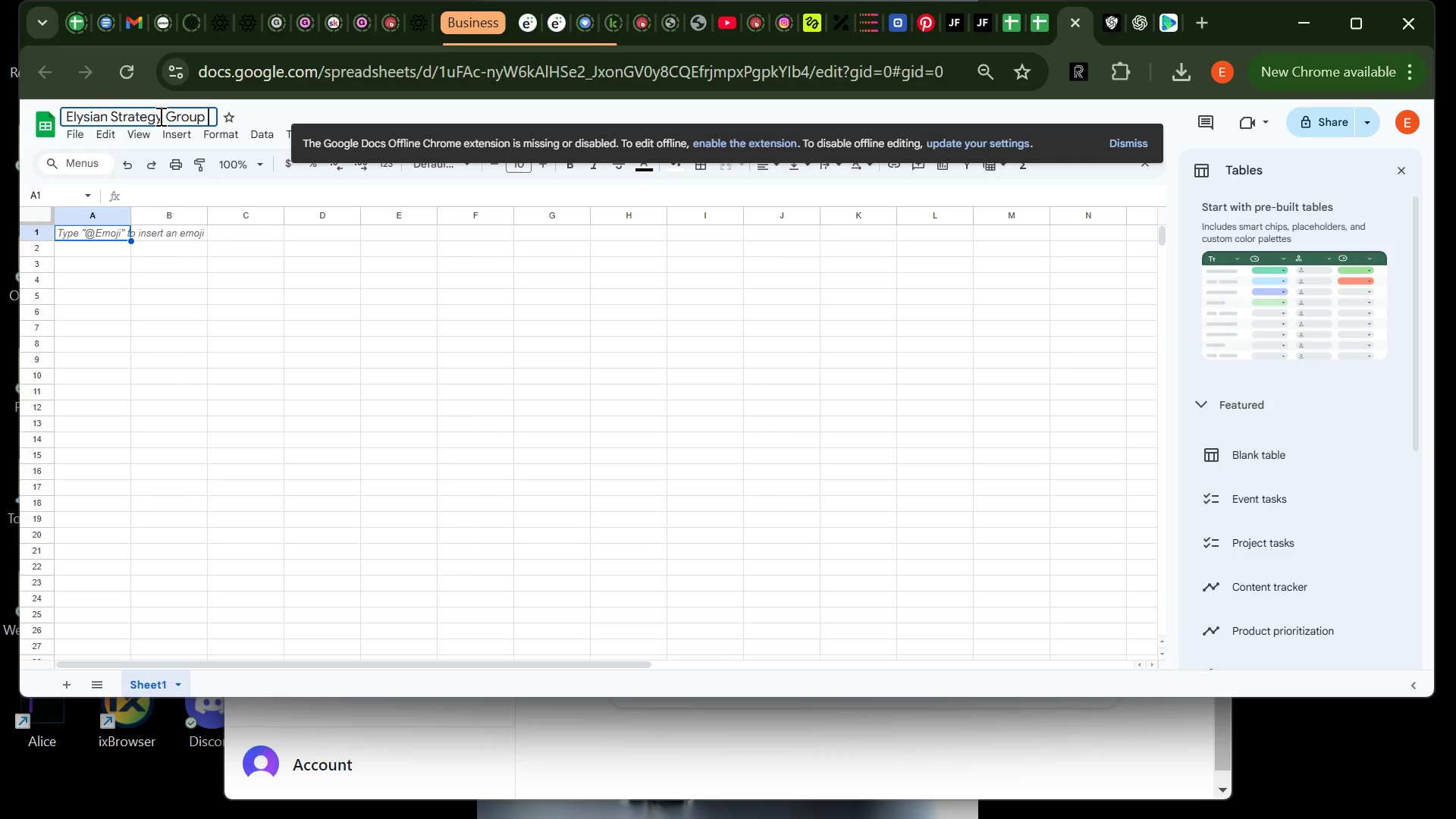 
type(- Hybrid Billing Invoice Template)
 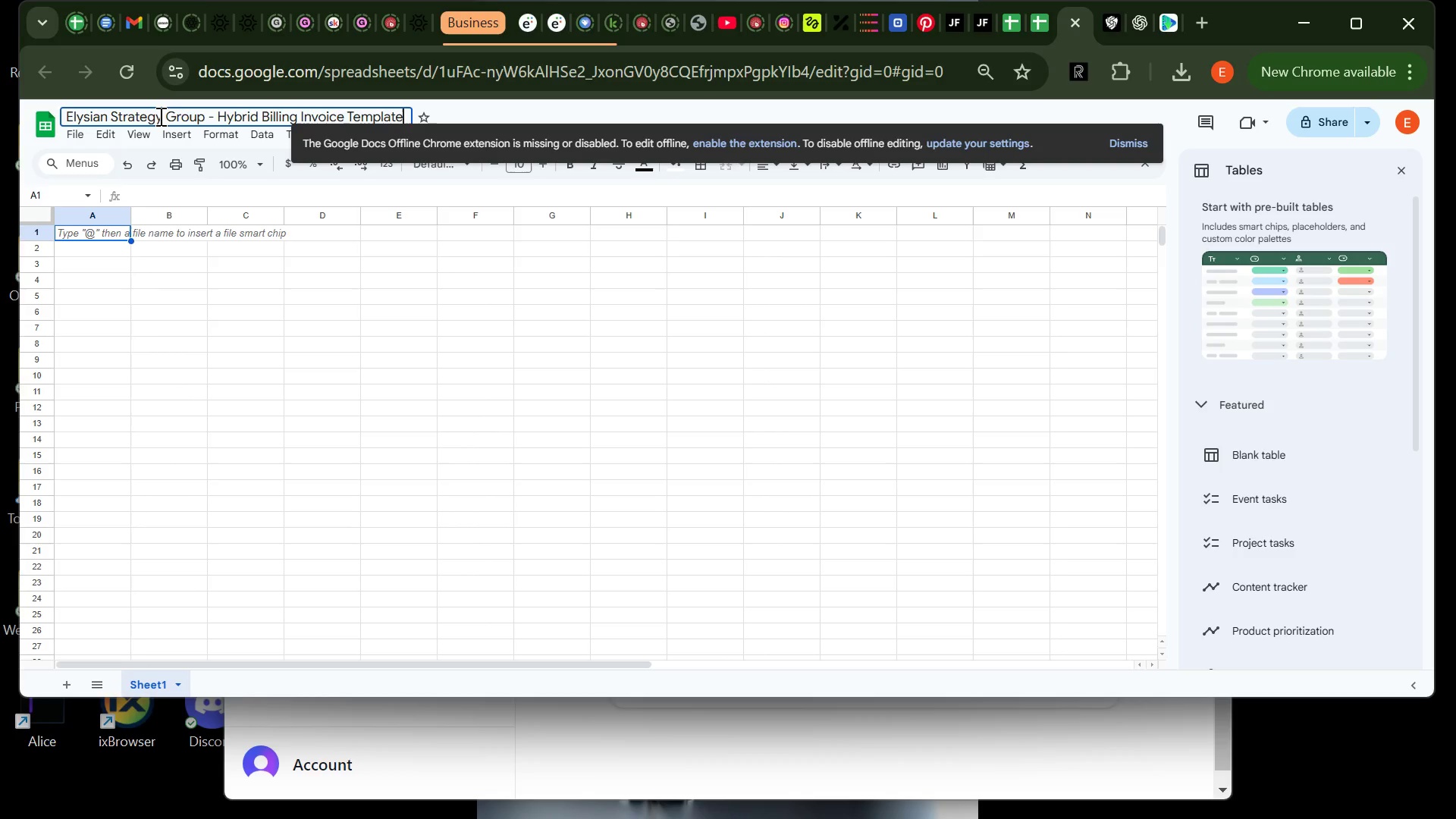 
key(Enter)
 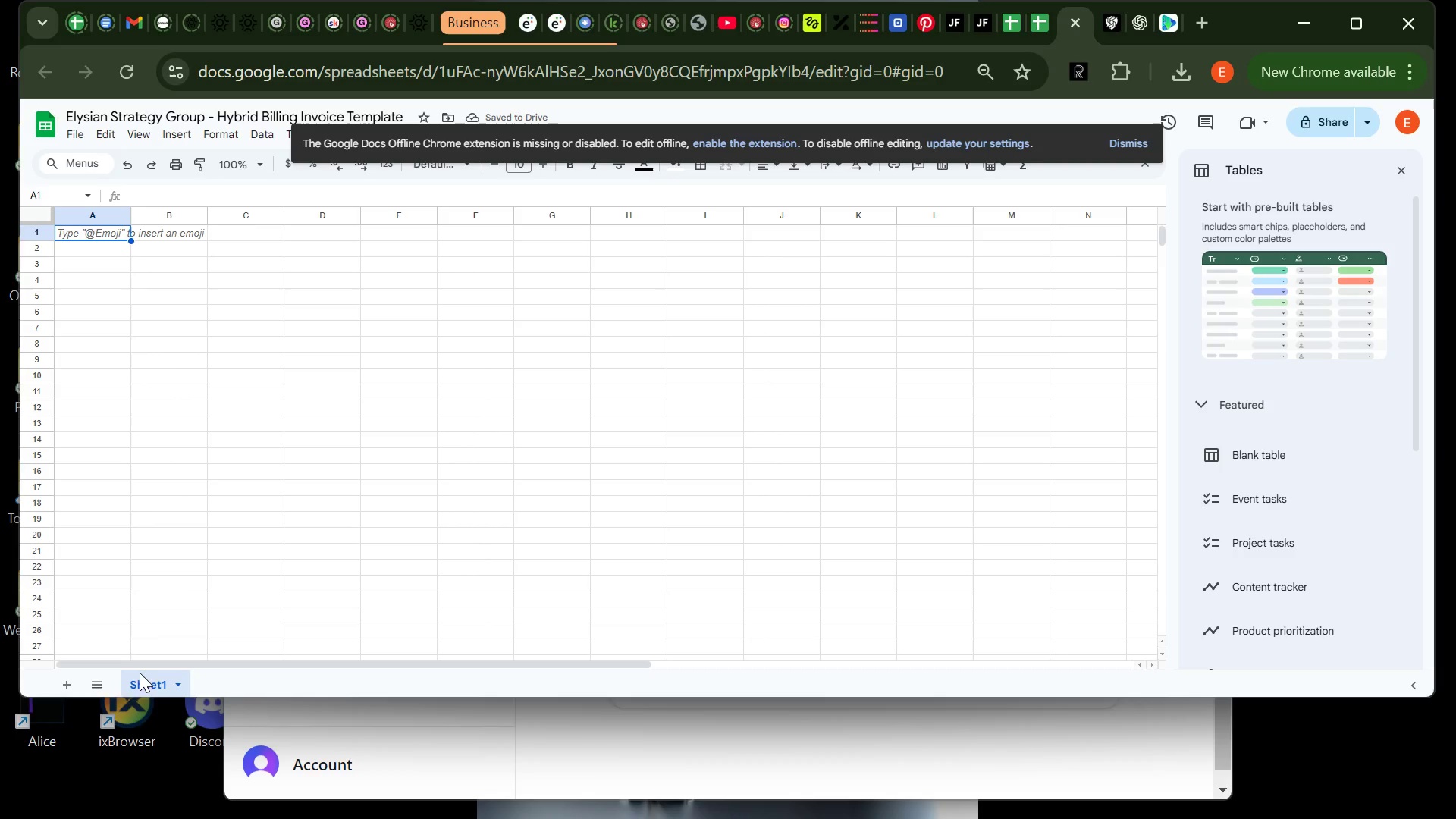 
double_click([143, 675])
 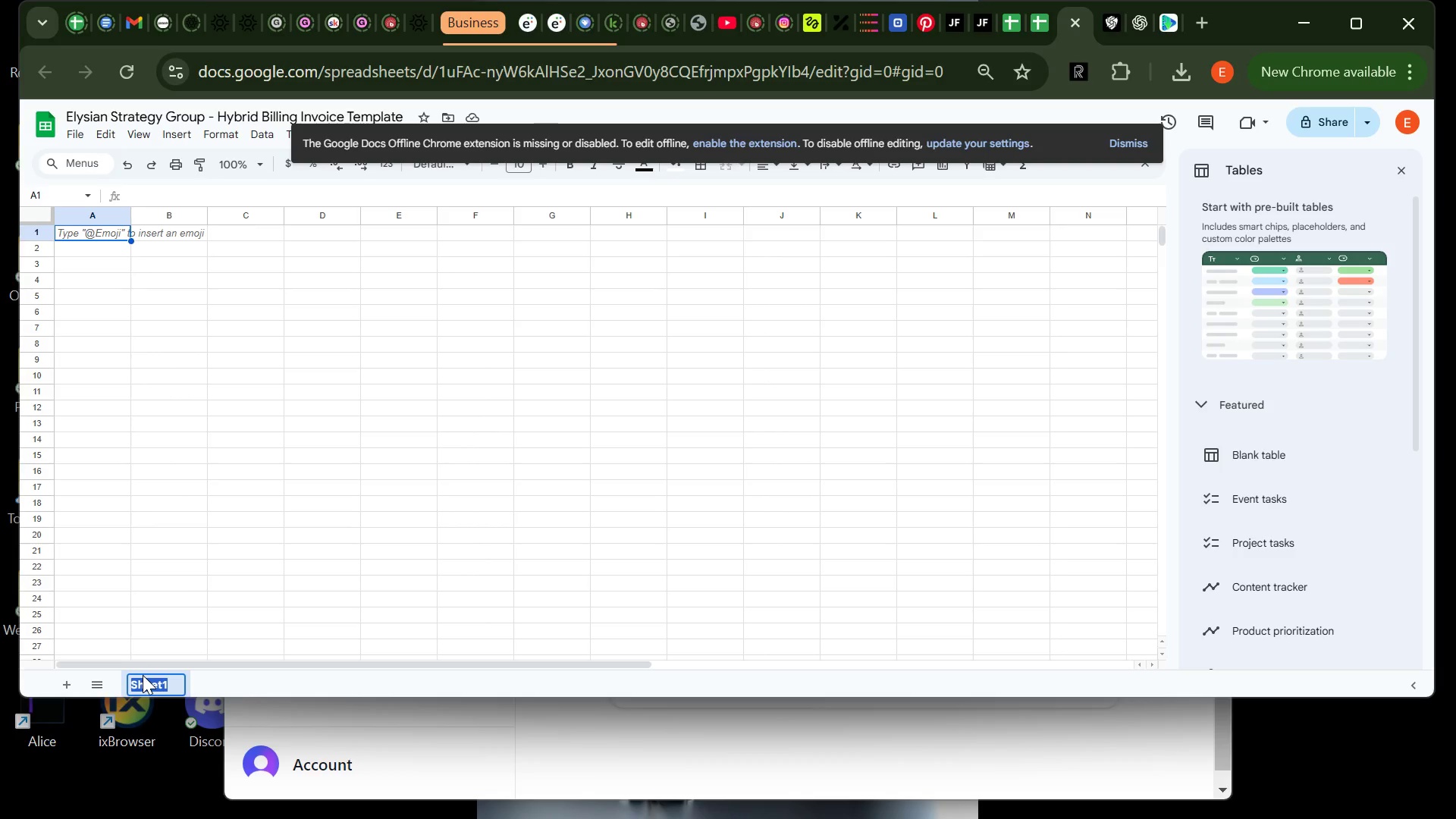 
right_click([143, 675])
 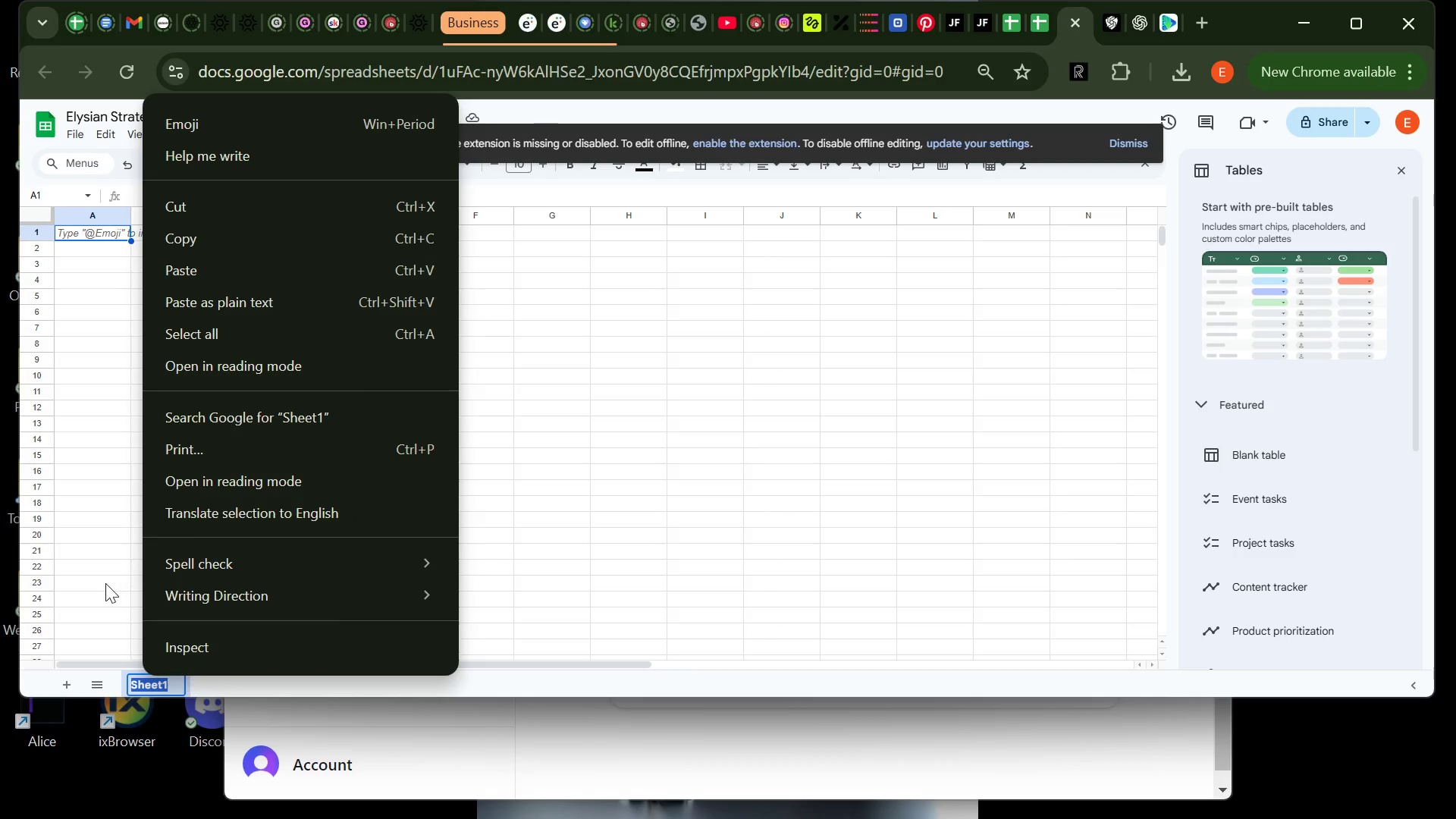 
left_click([102, 585])
 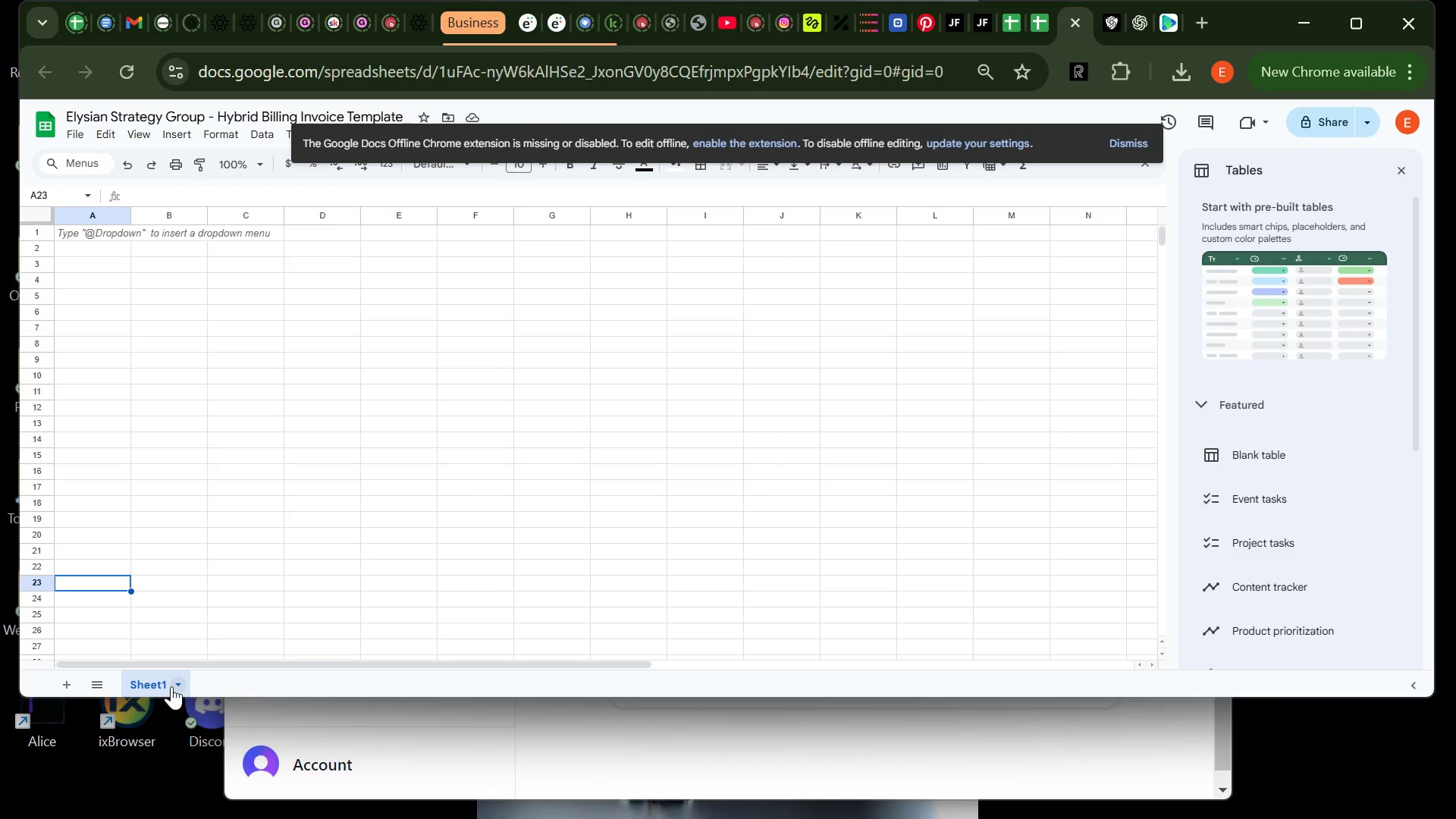 
right_click([171, 686])
 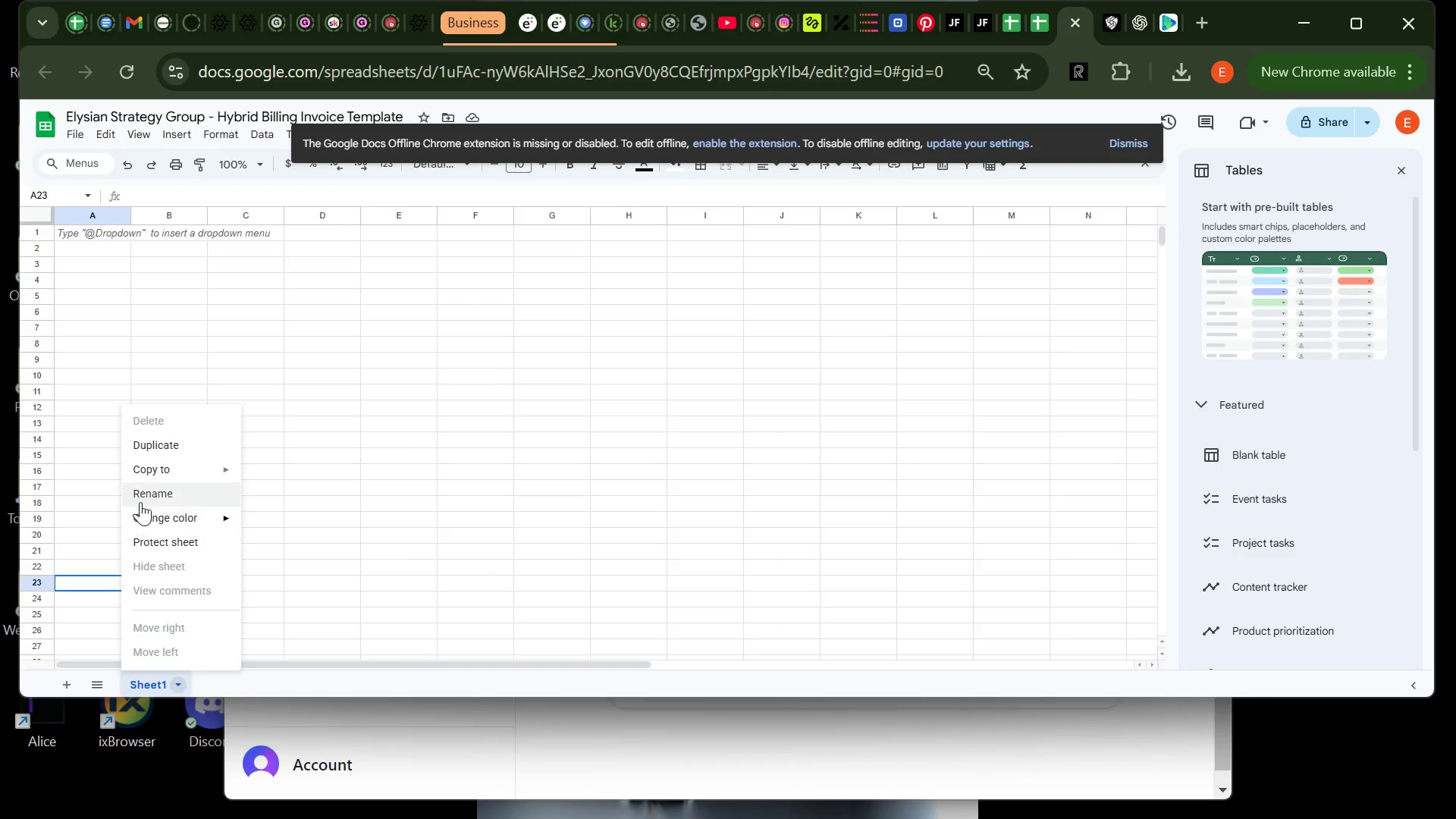 
left_click([143, 497])
 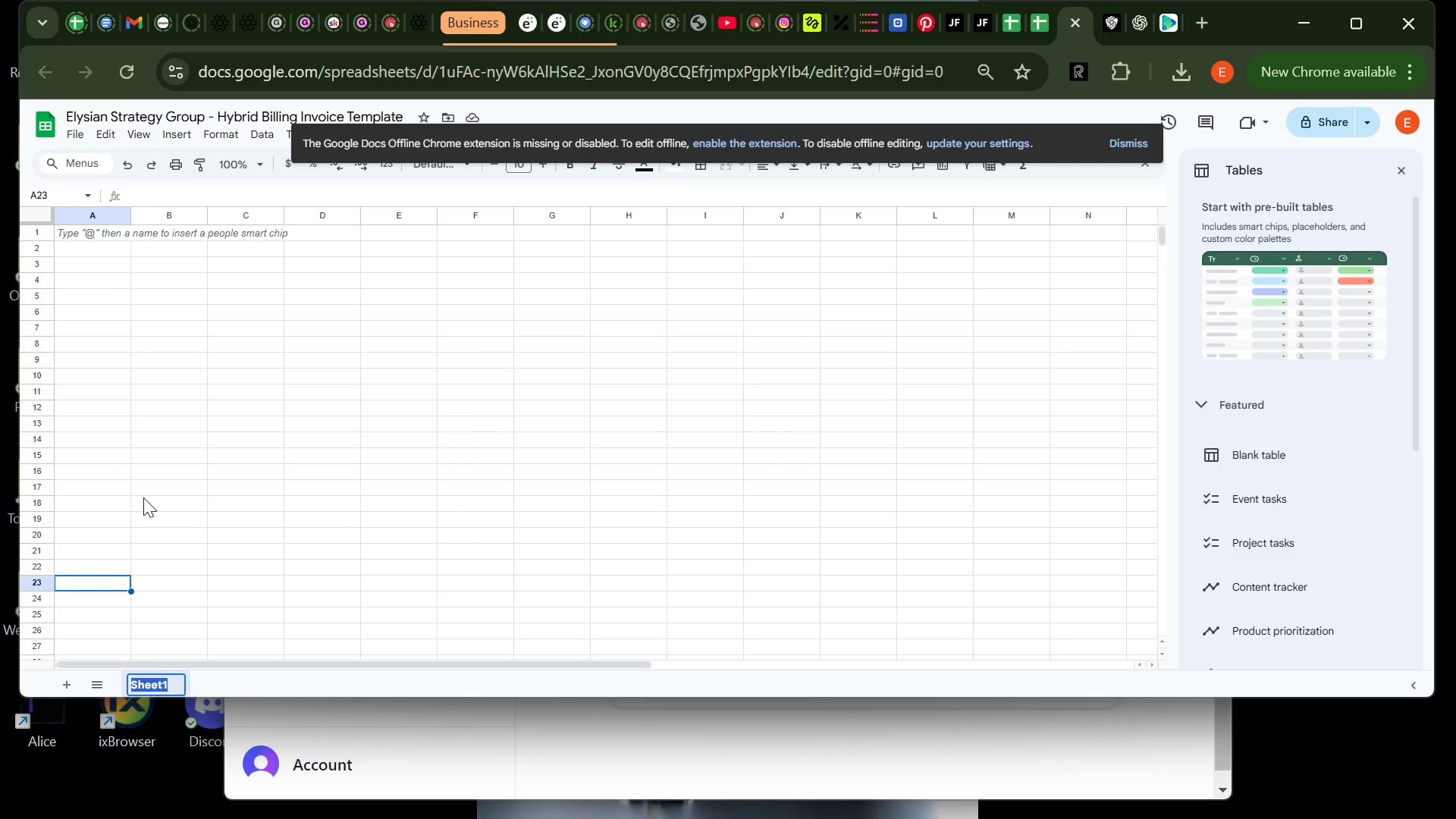 
type(Invoice)
 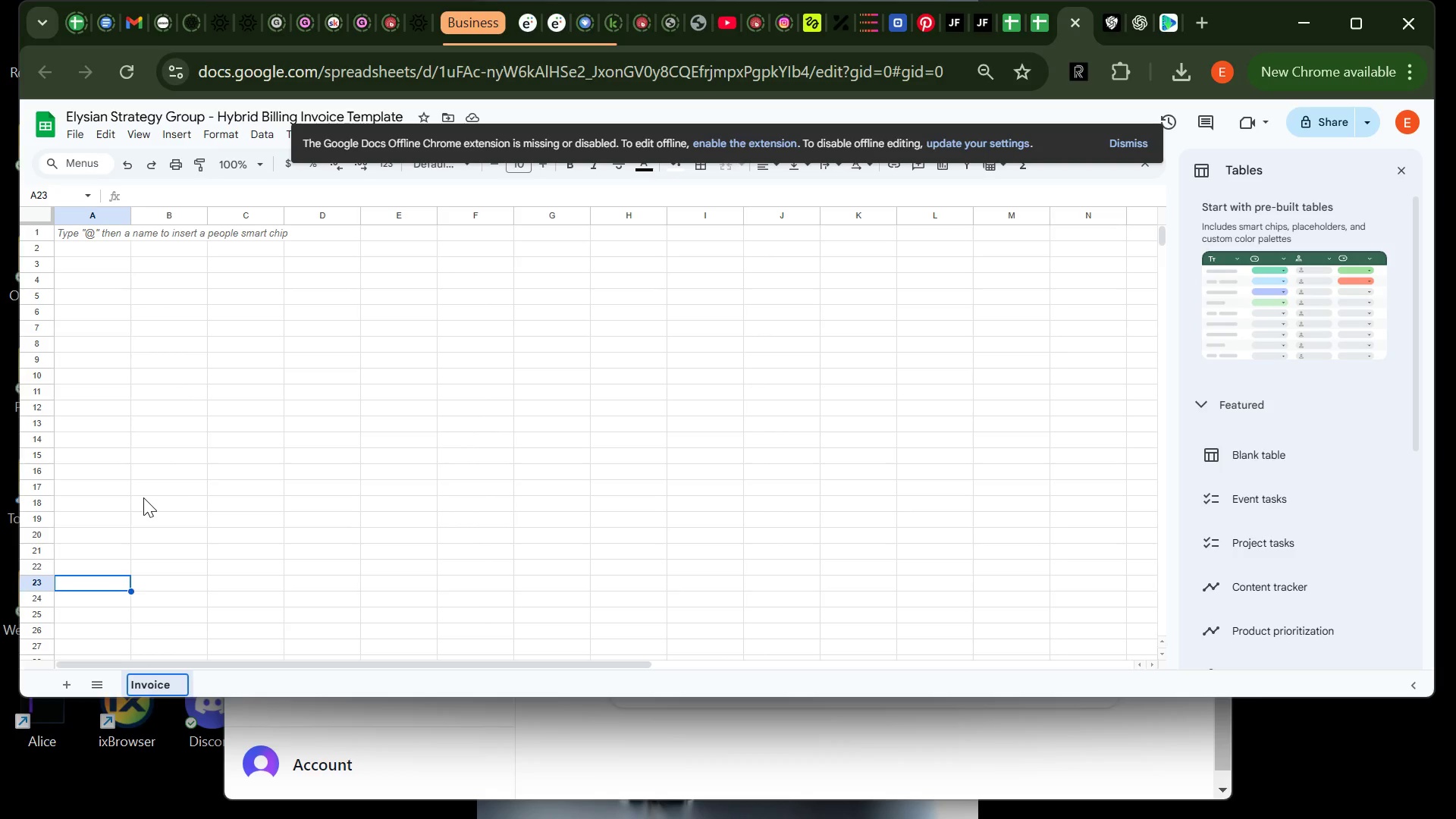 
key(Enter)
 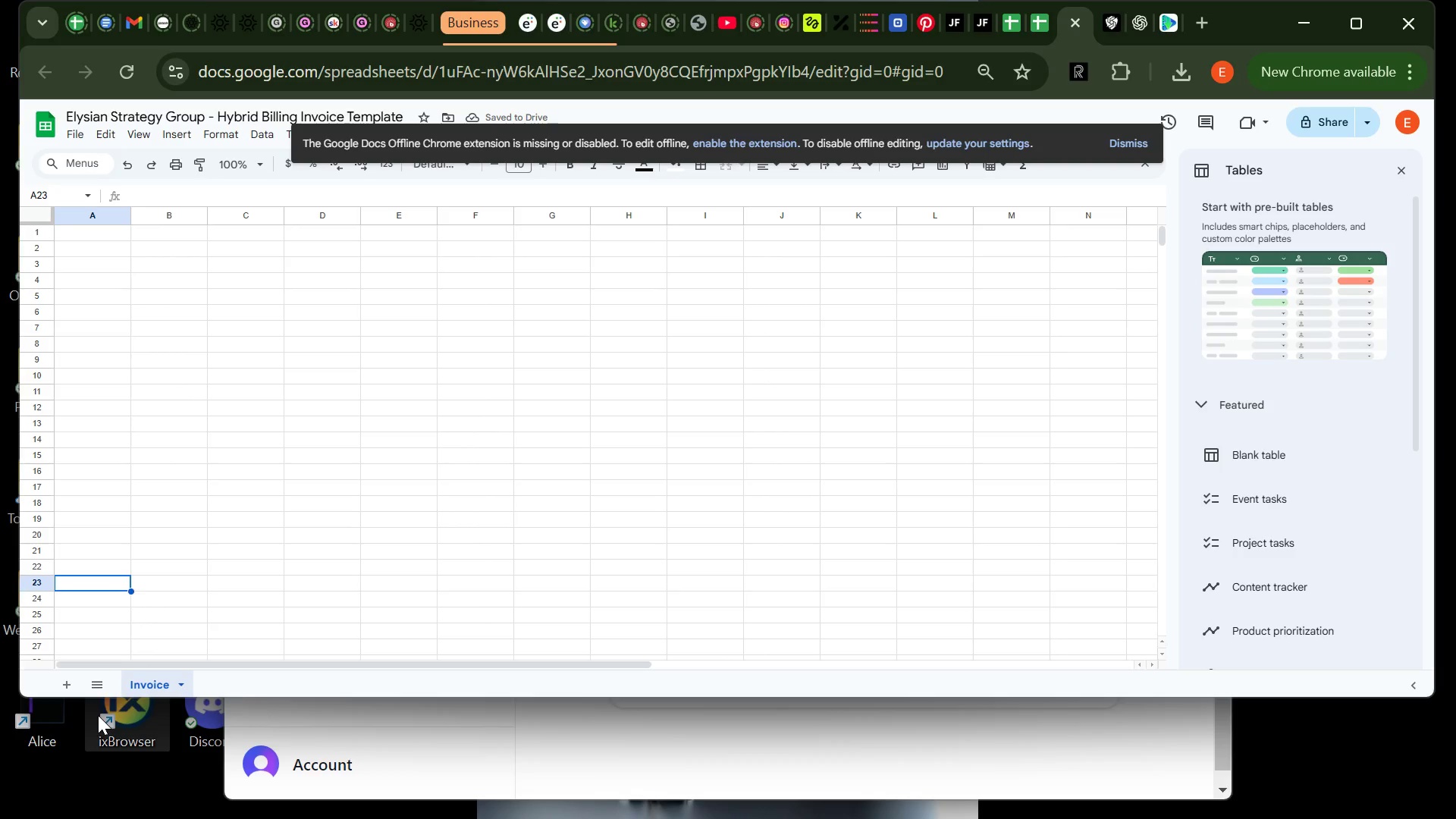 
wait(5.8)
 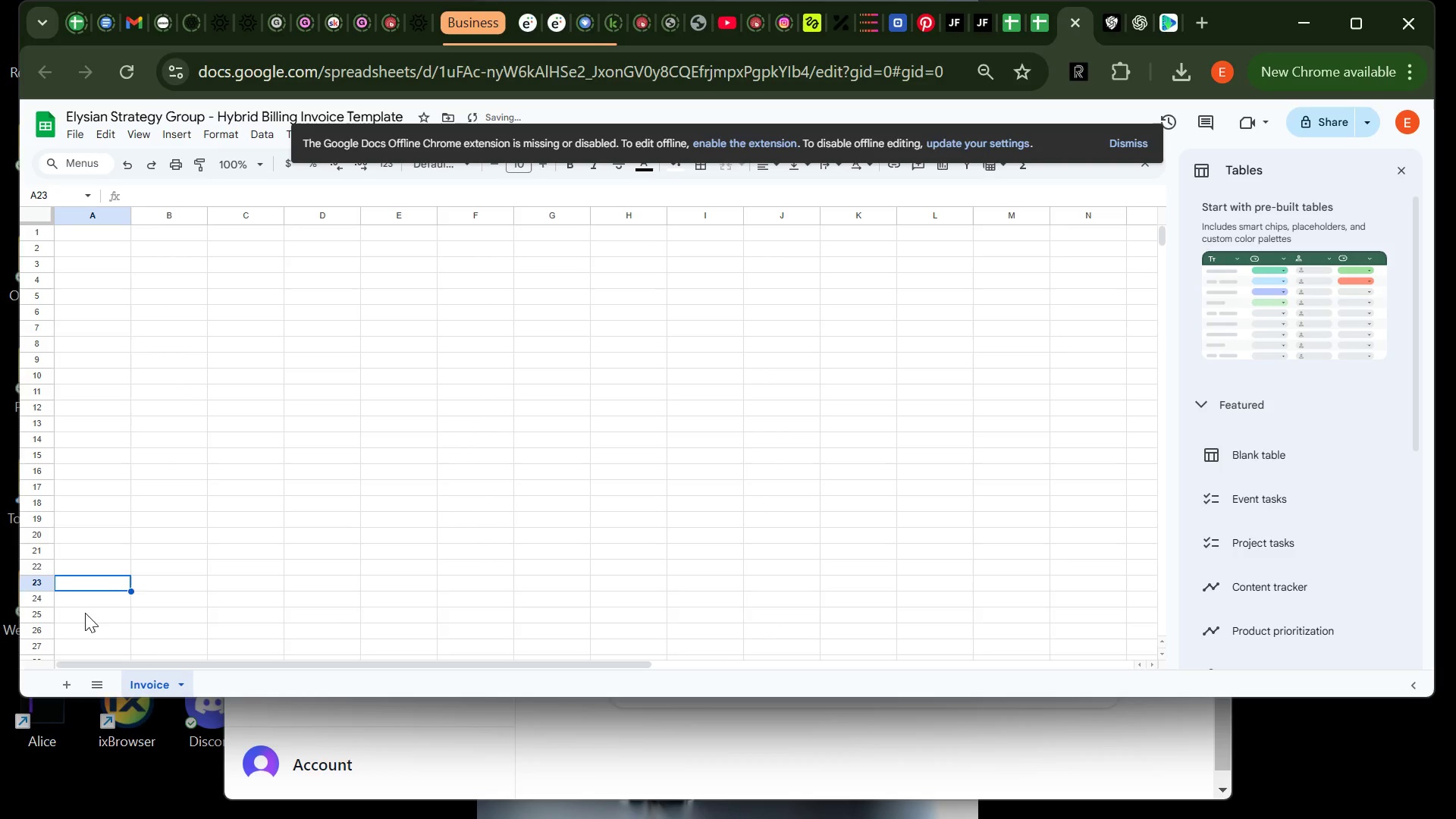 
double_click([71, 690])
 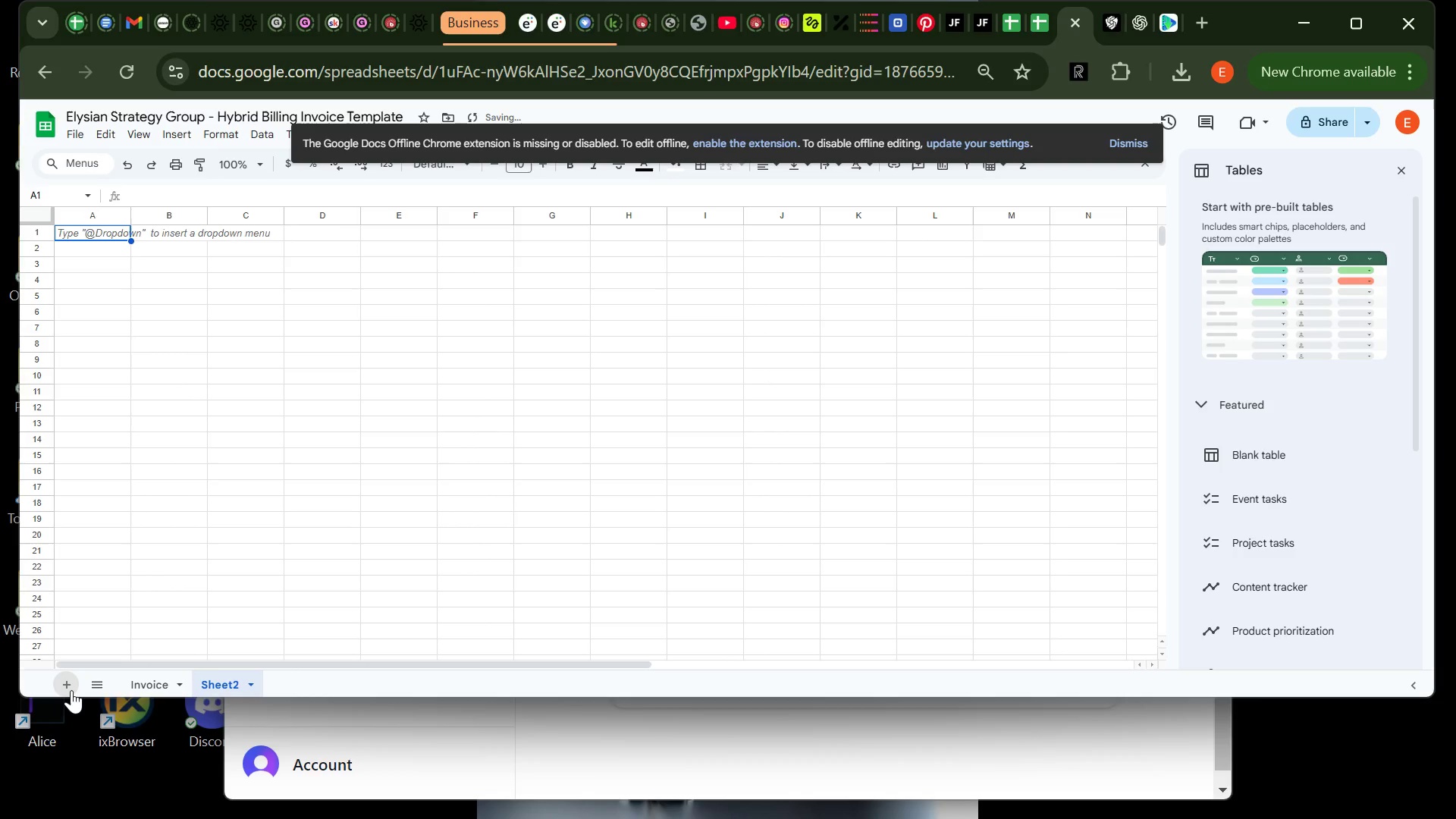 
left_click([71, 690])
 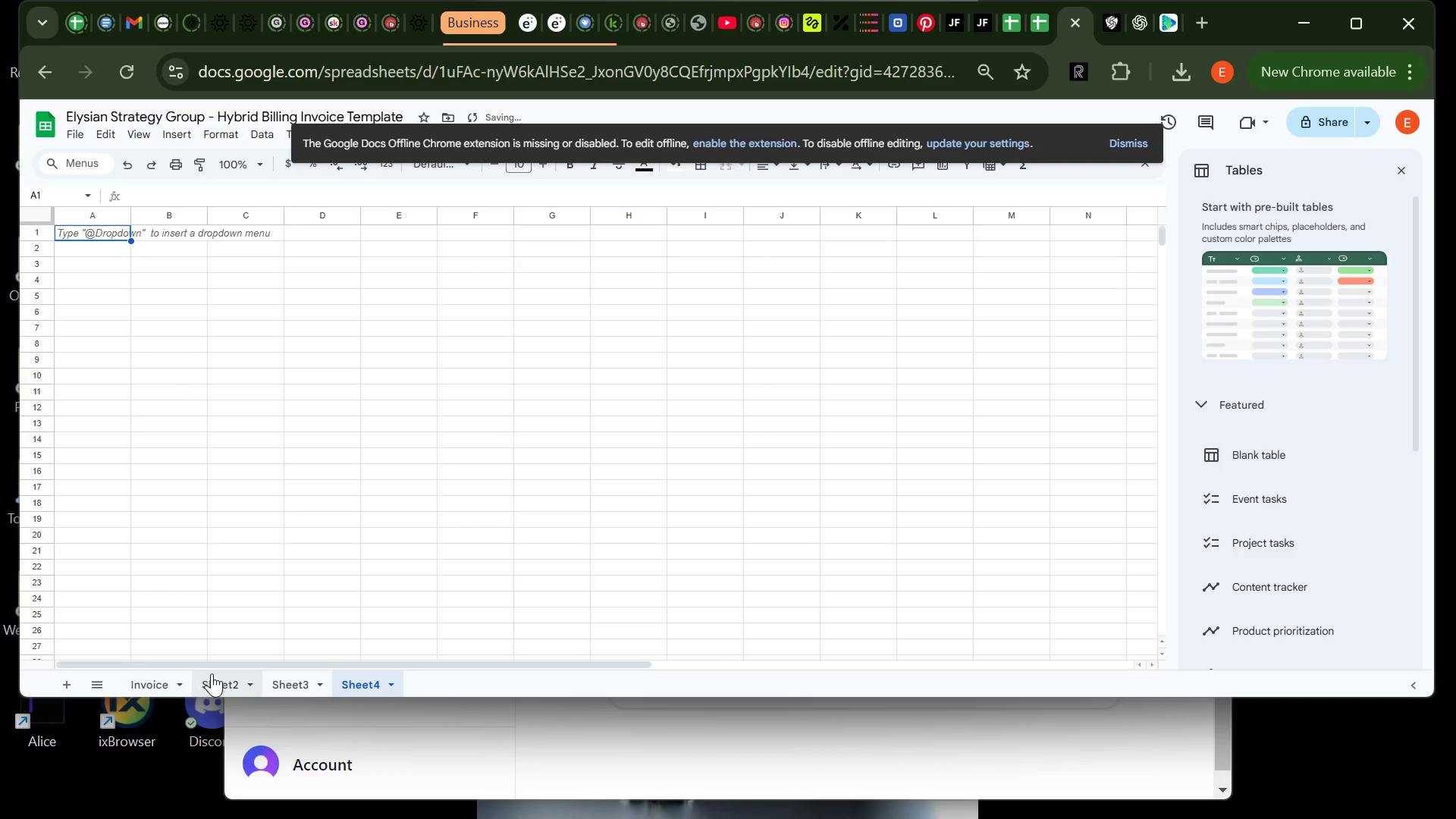 
right_click([219, 678])
 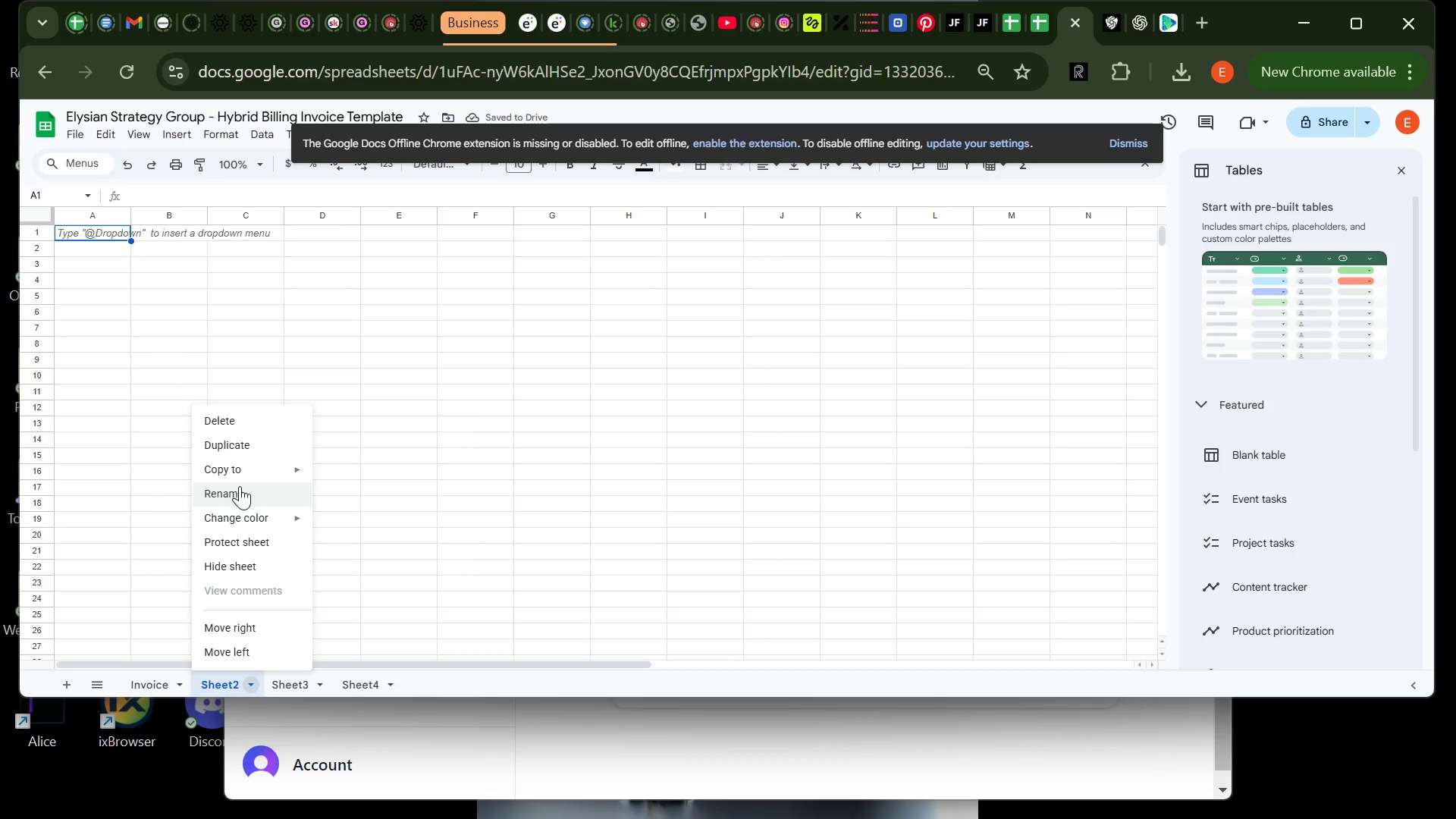 
left_click([240, 486])
 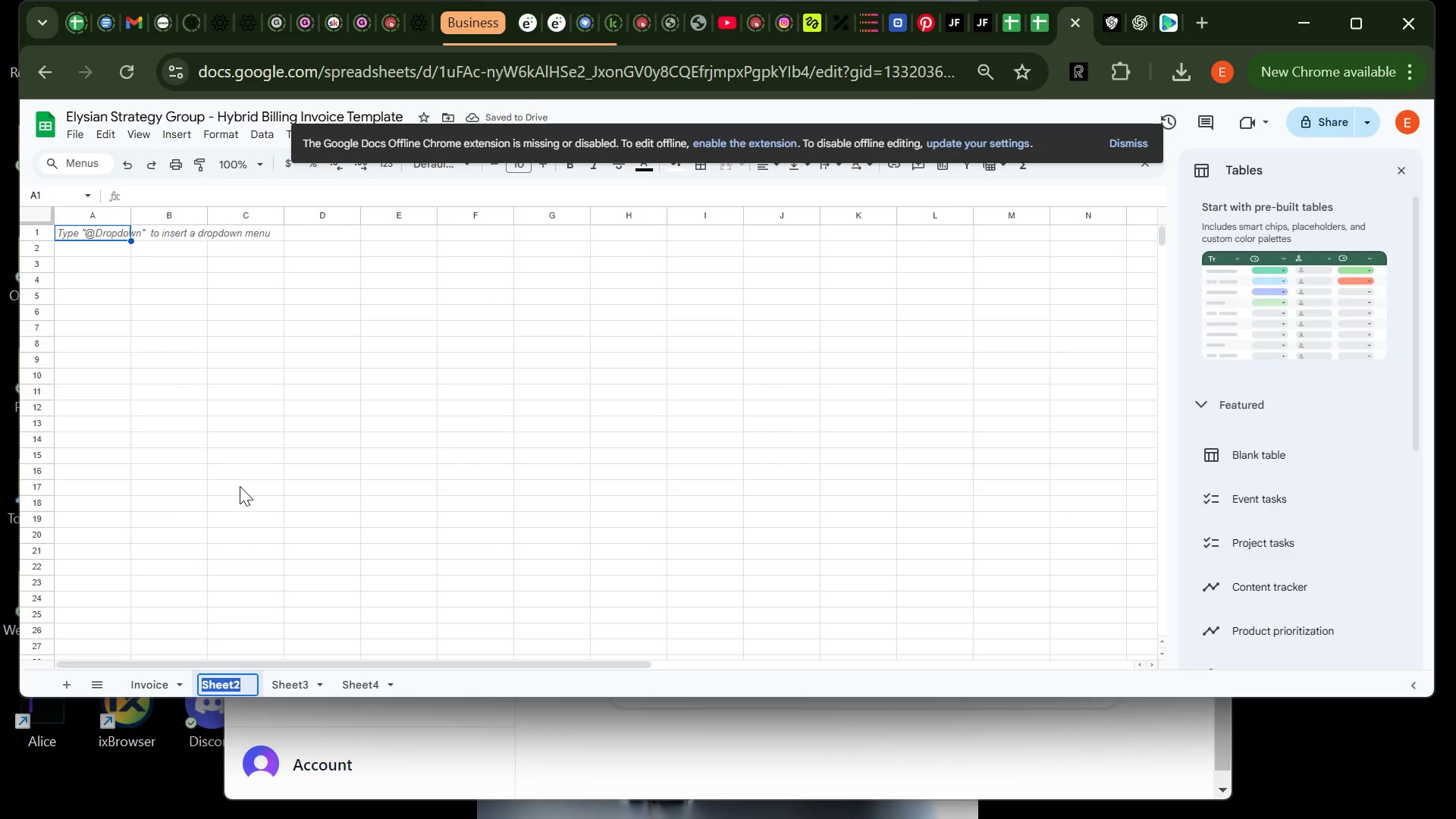 
type(Invoice Line Items)
 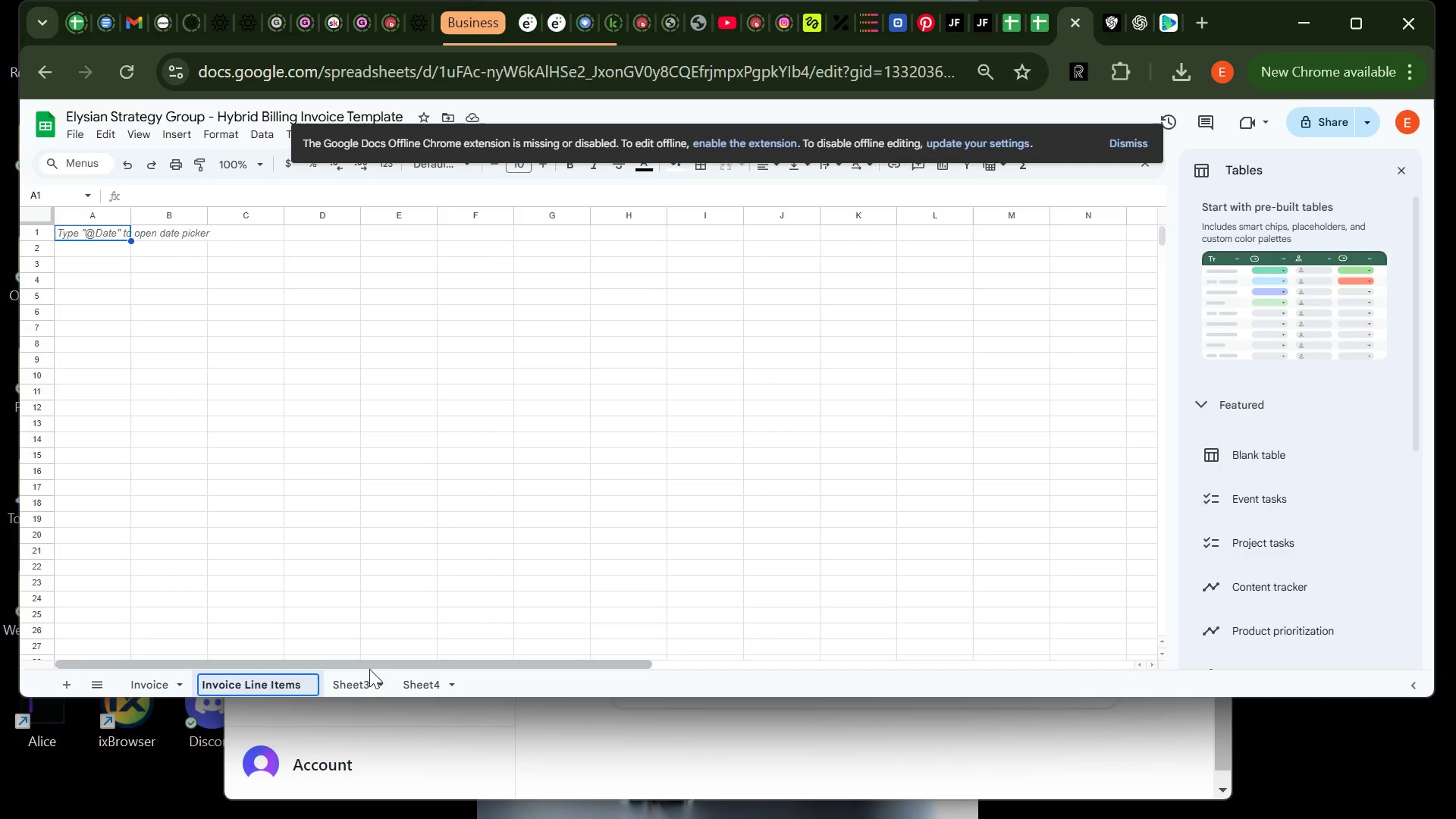 
right_click([359, 682])
 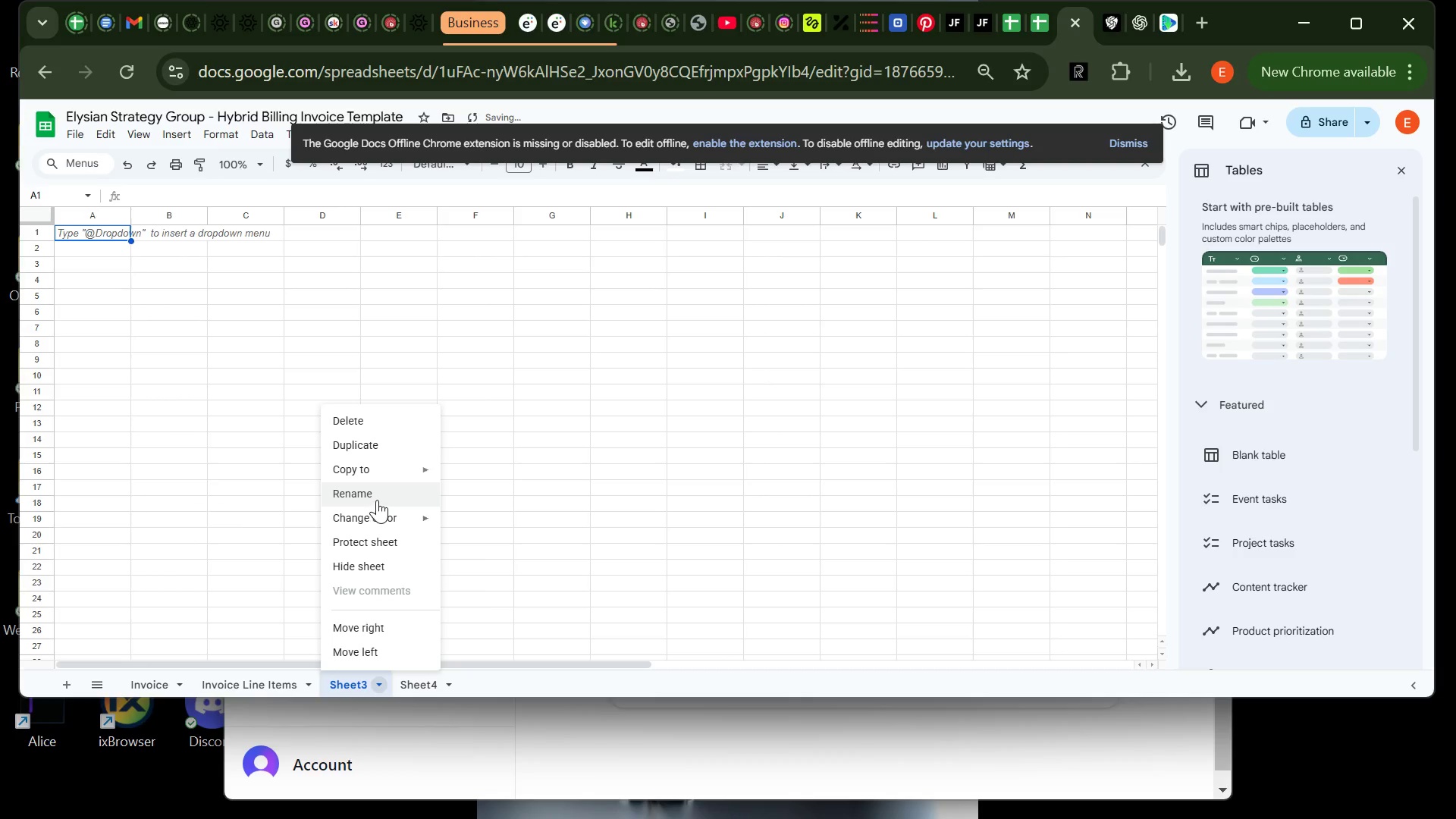 
left_click([377, 497])
 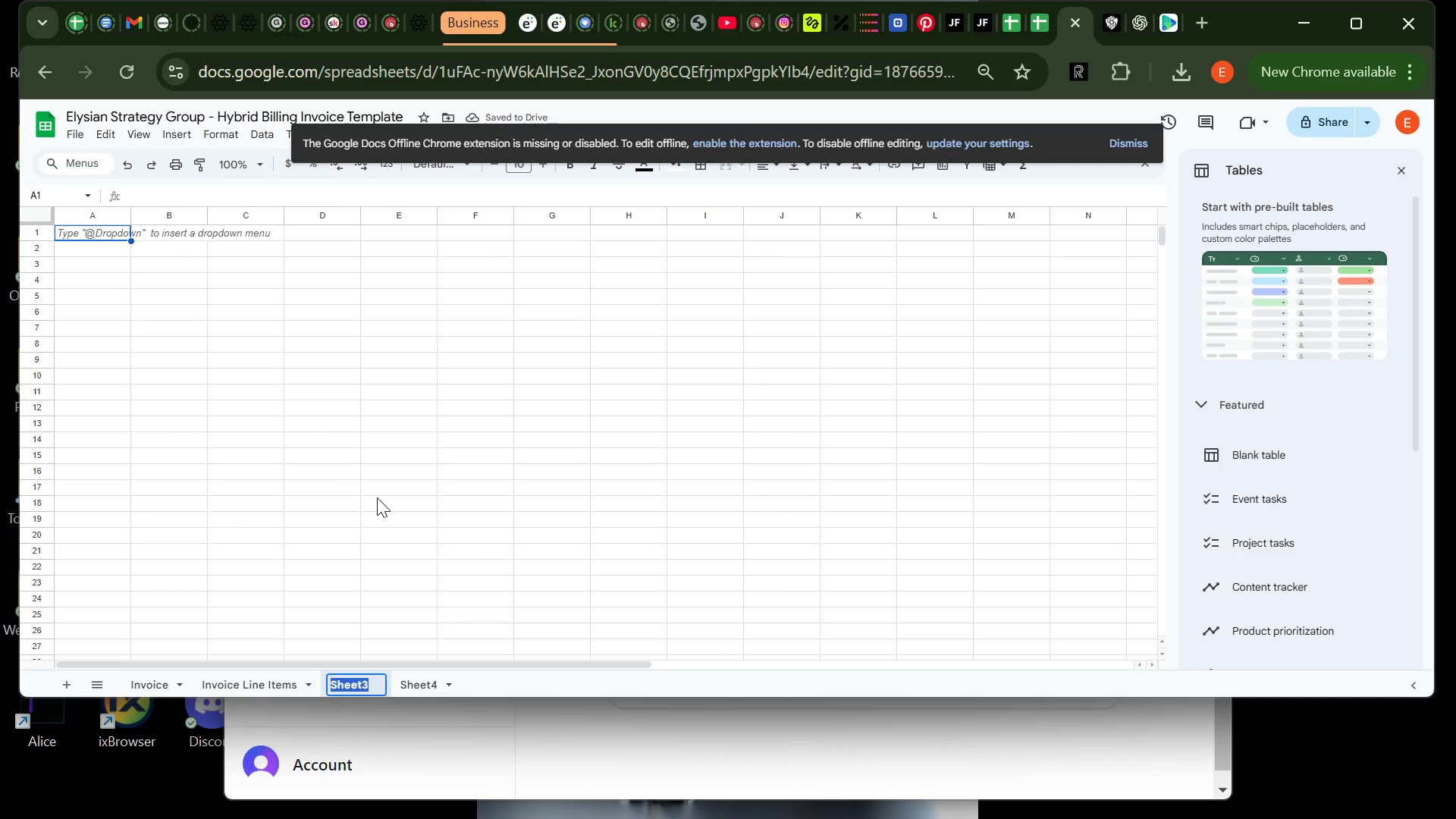 
type(Reference Data)
 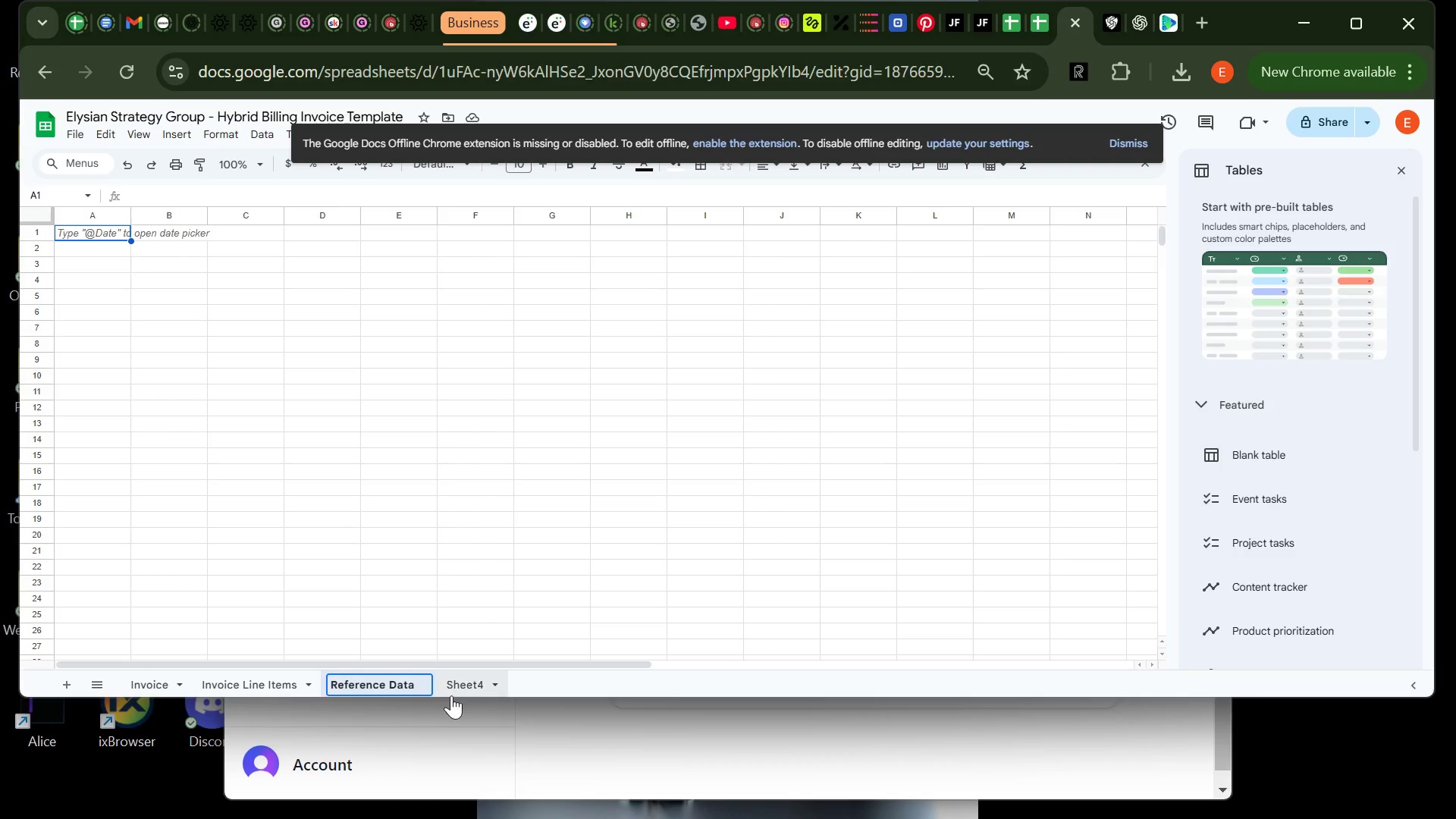 
right_click([460, 686])
 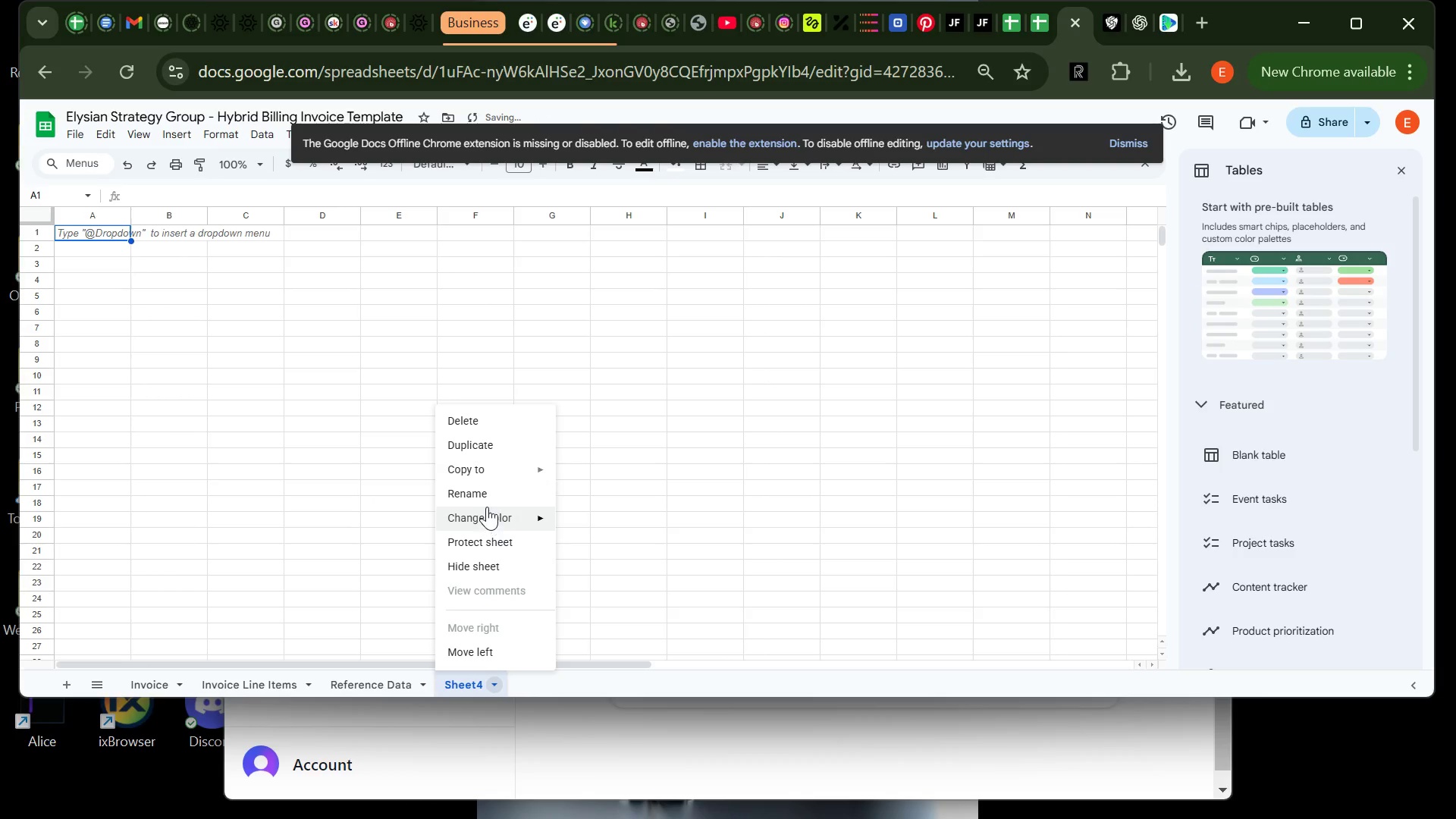 
left_click([485, 496])
 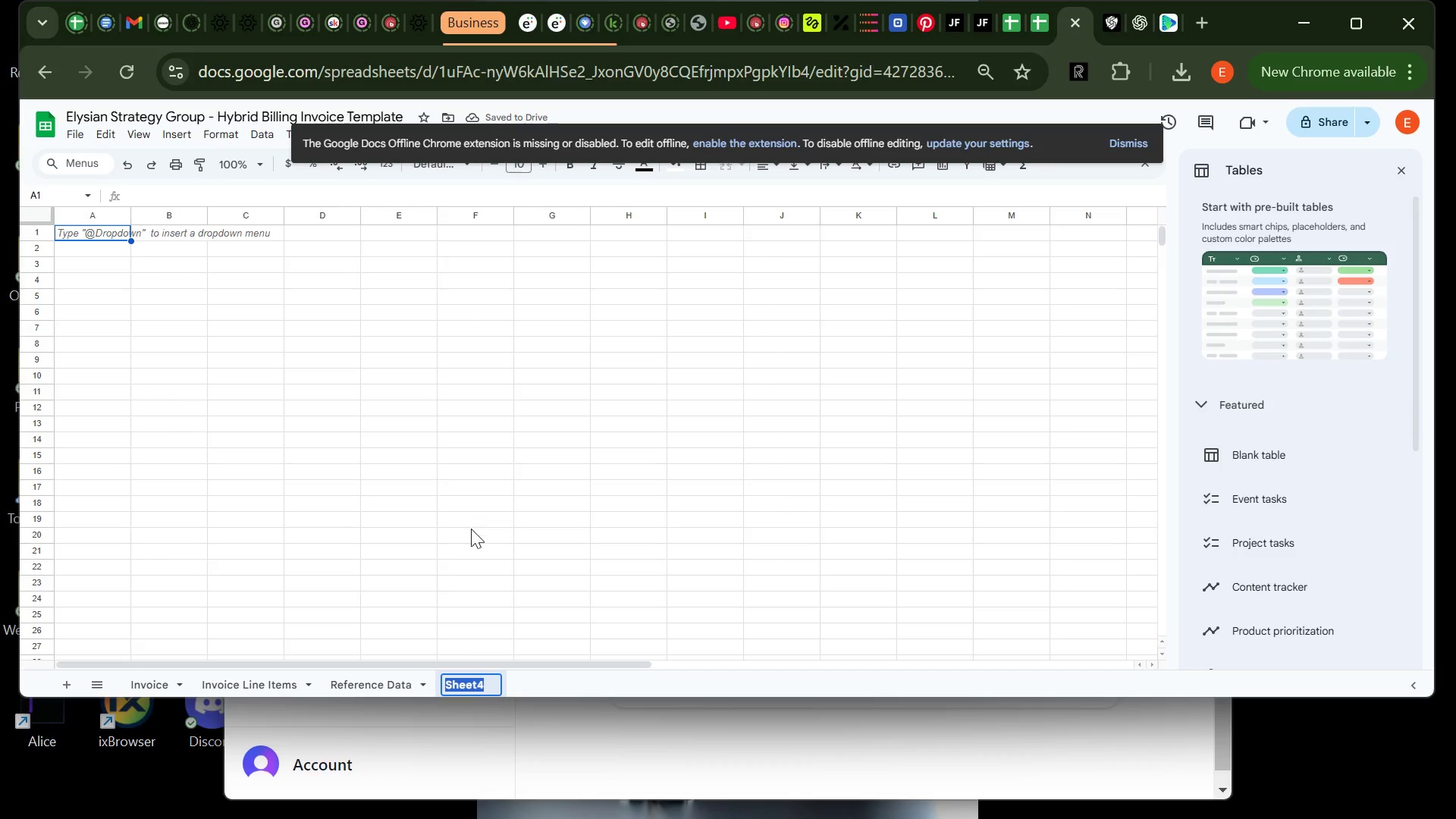 
type(Settings)
 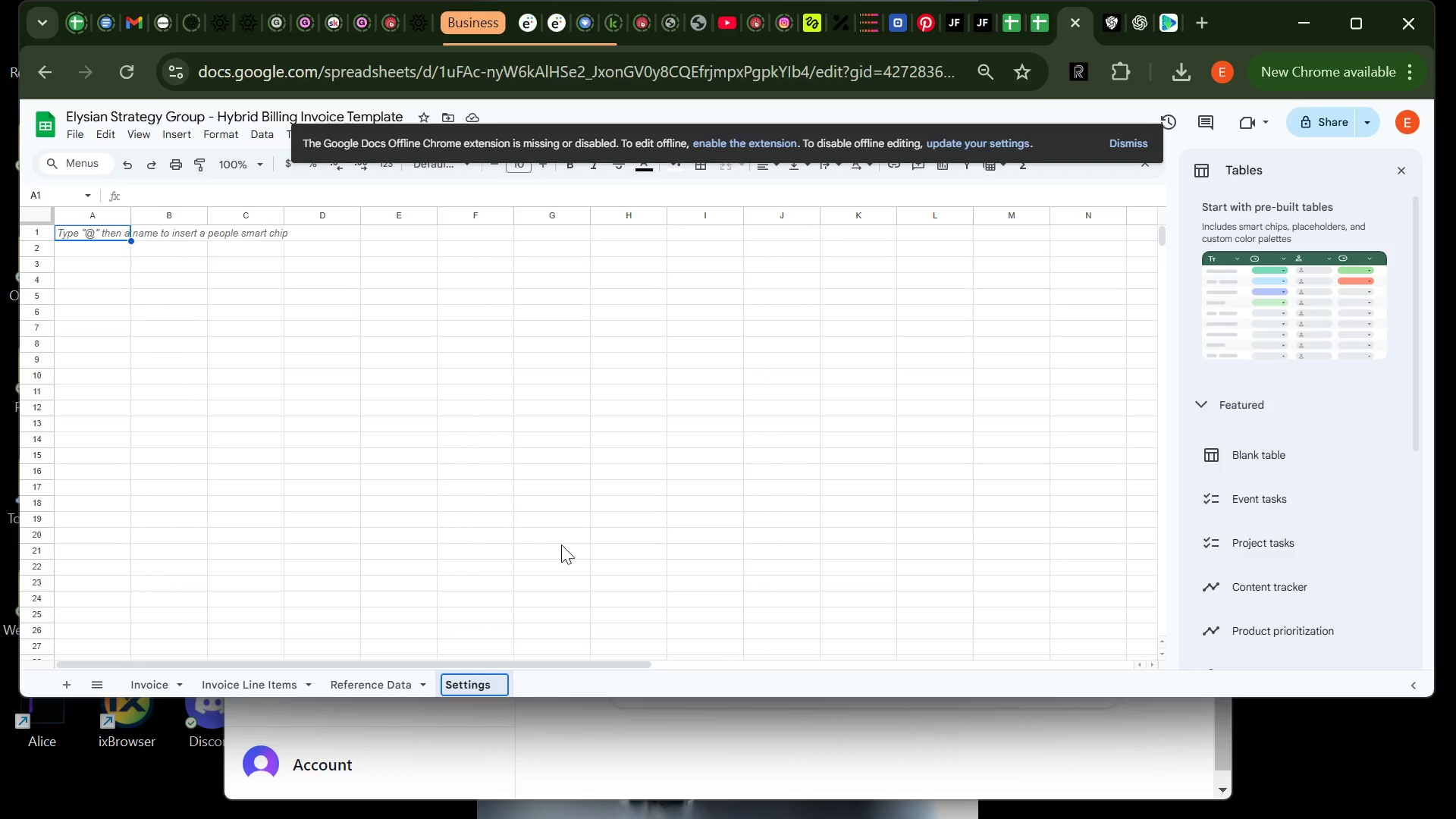 
left_click([580, 526])
 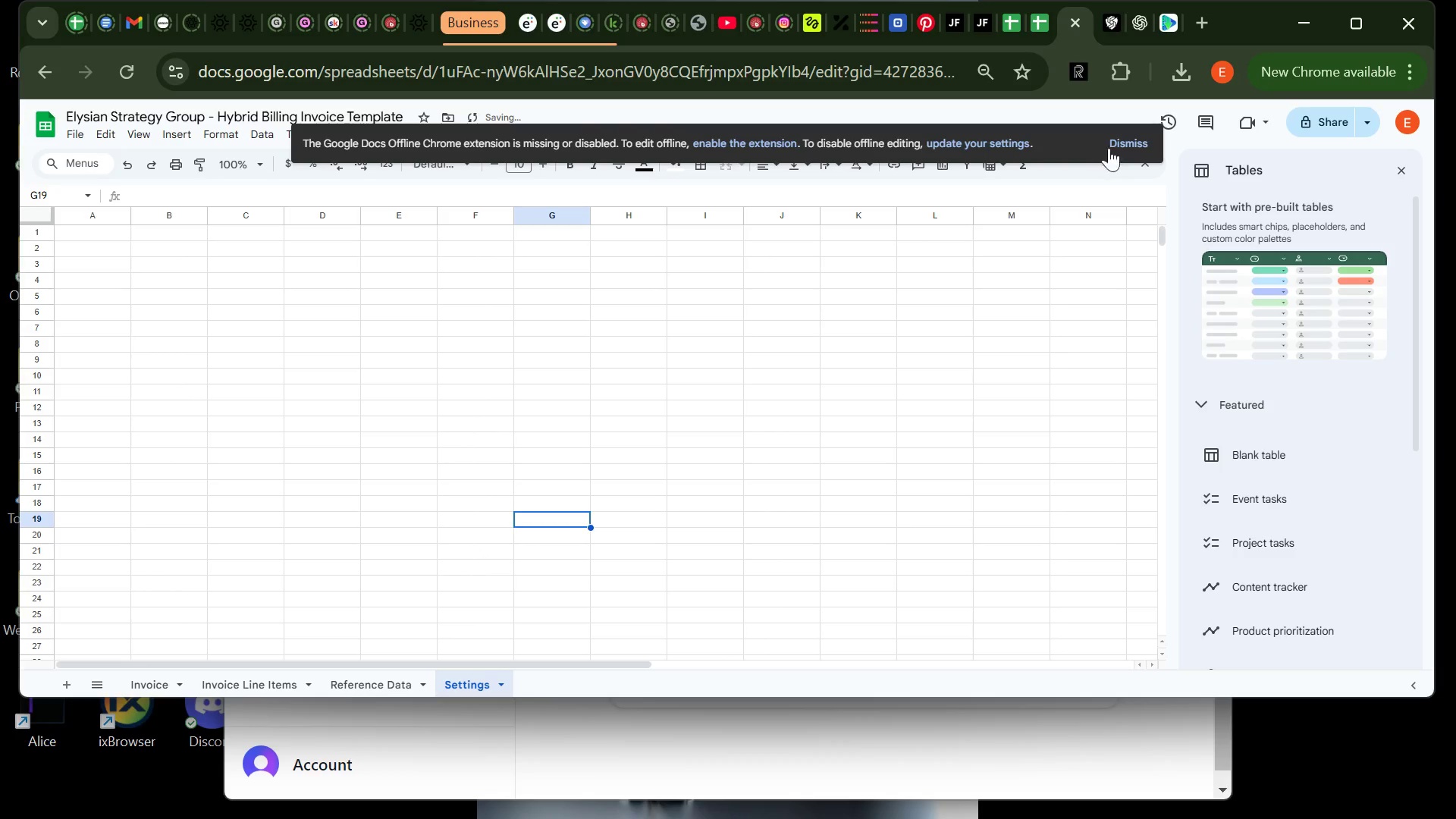 
left_click([1125, 143])
 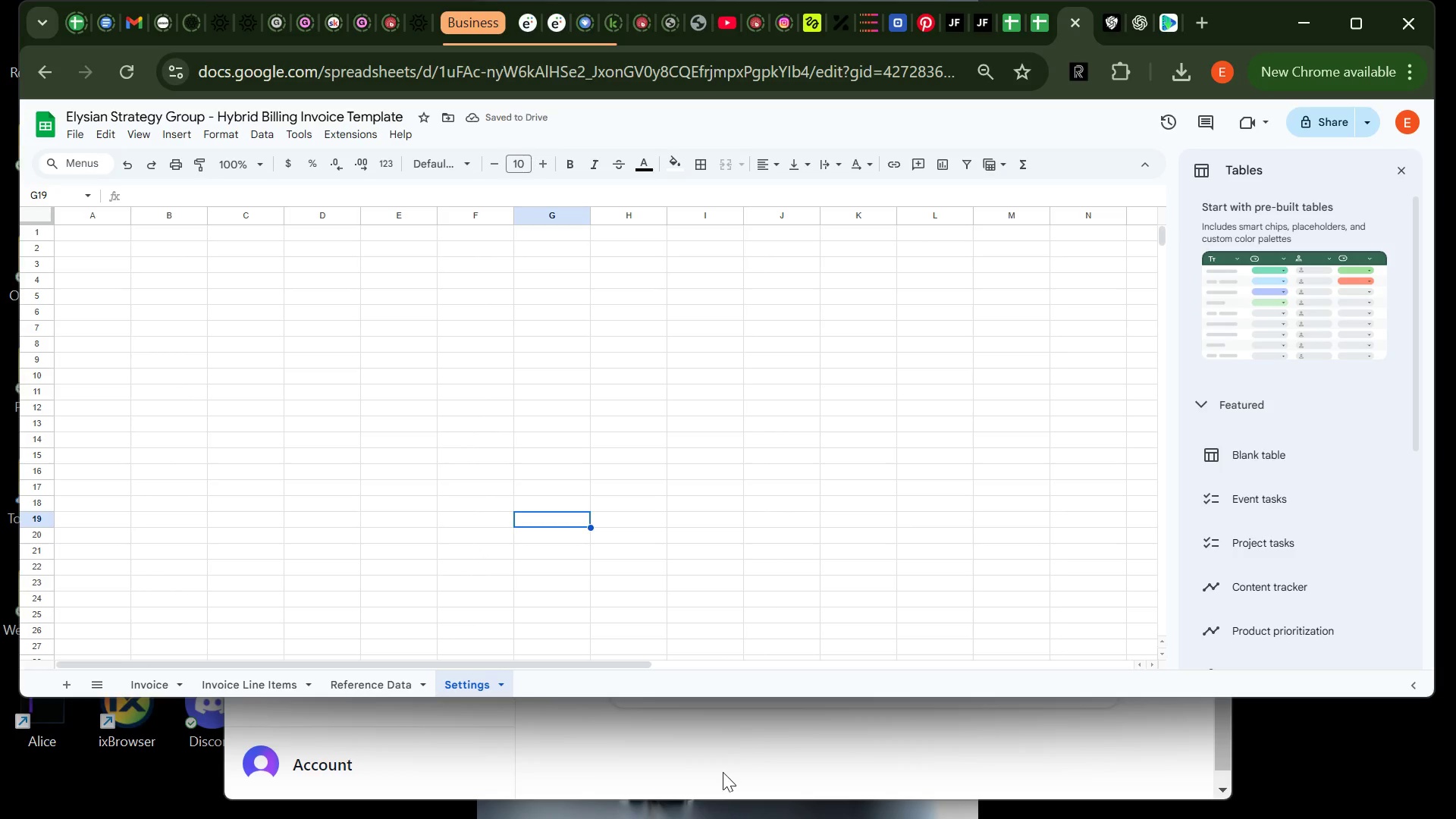 
left_click([721, 773])